 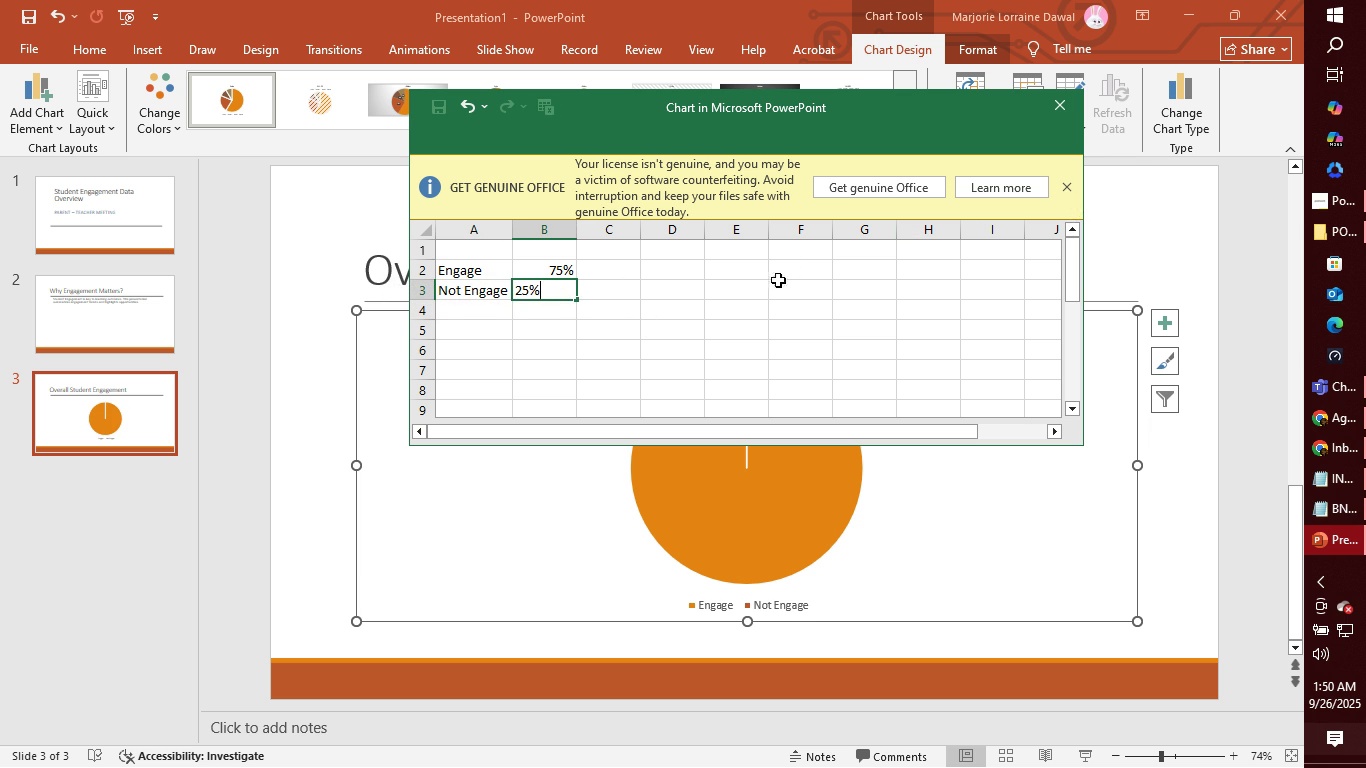 
left_click([1067, 185])
 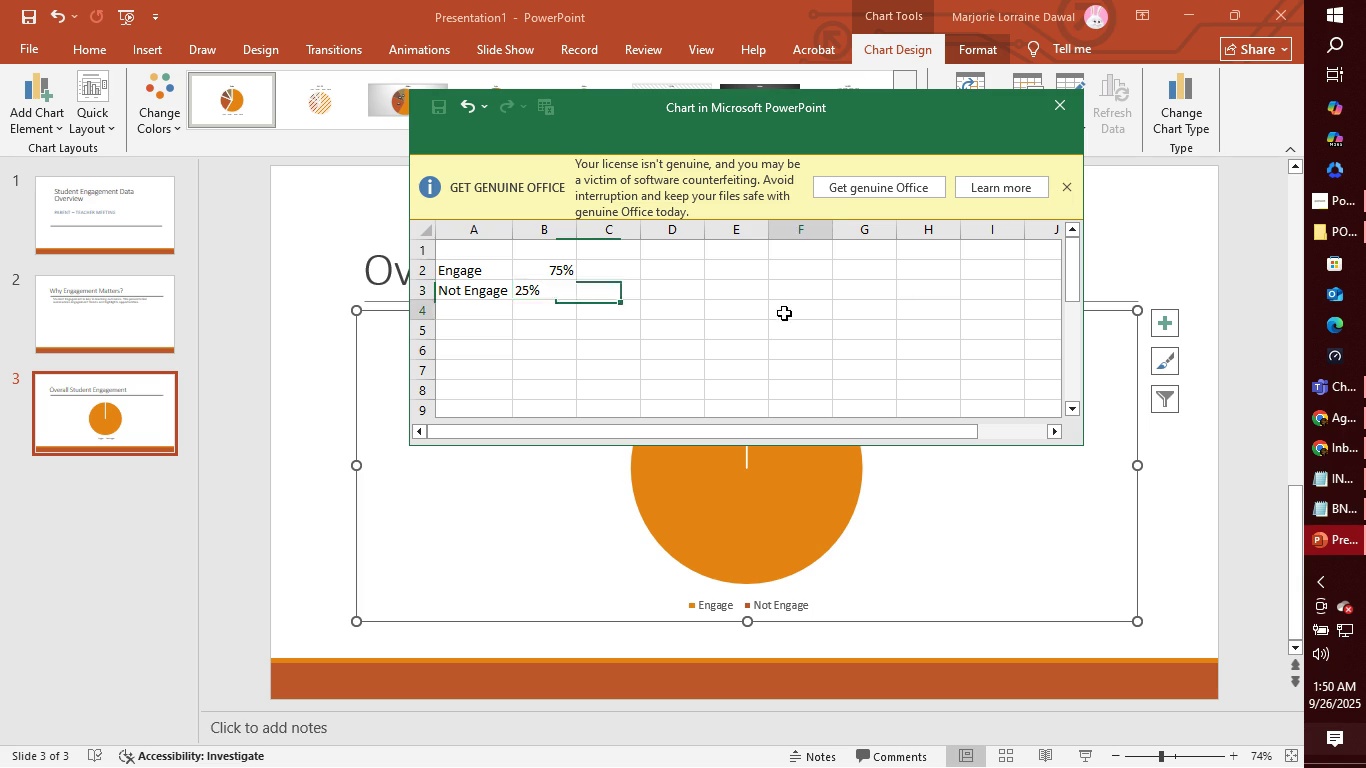 
left_click([784, 313])
 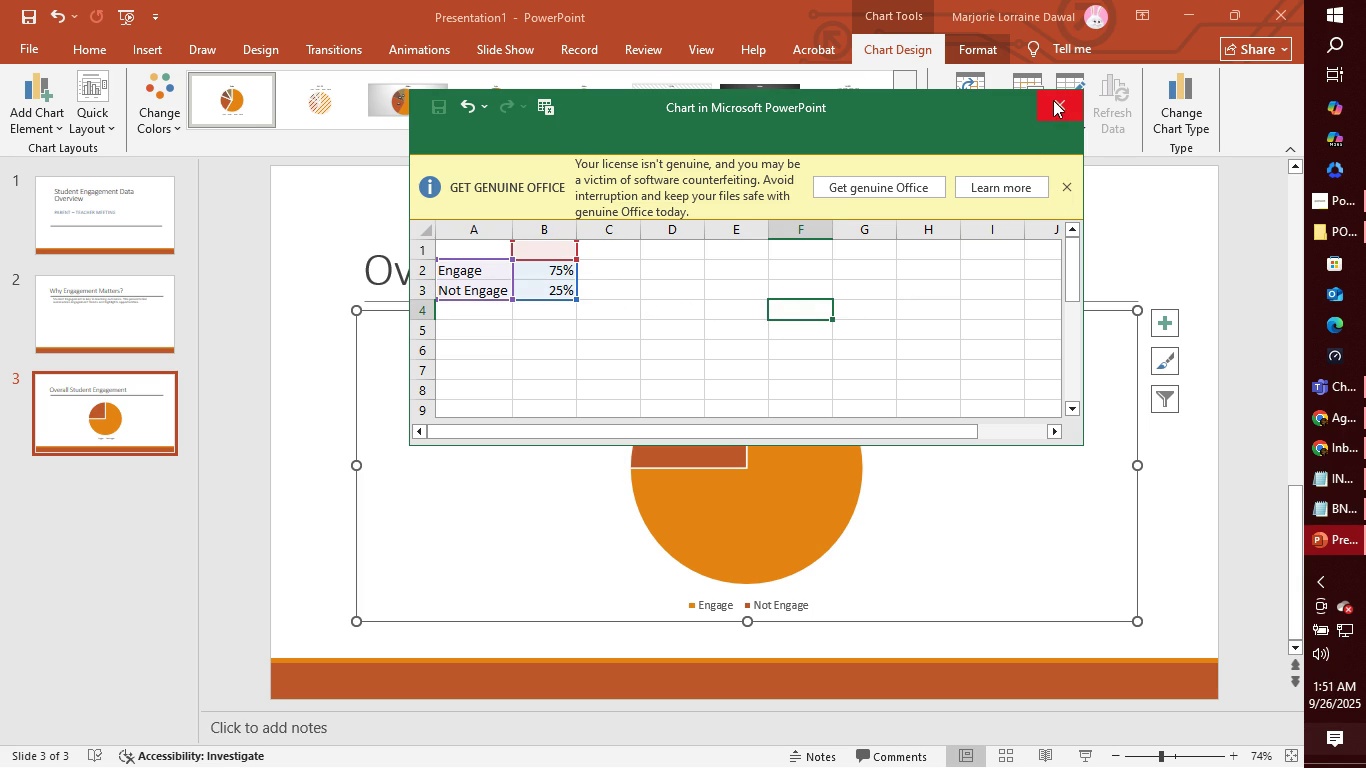 
left_click([1056, 100])
 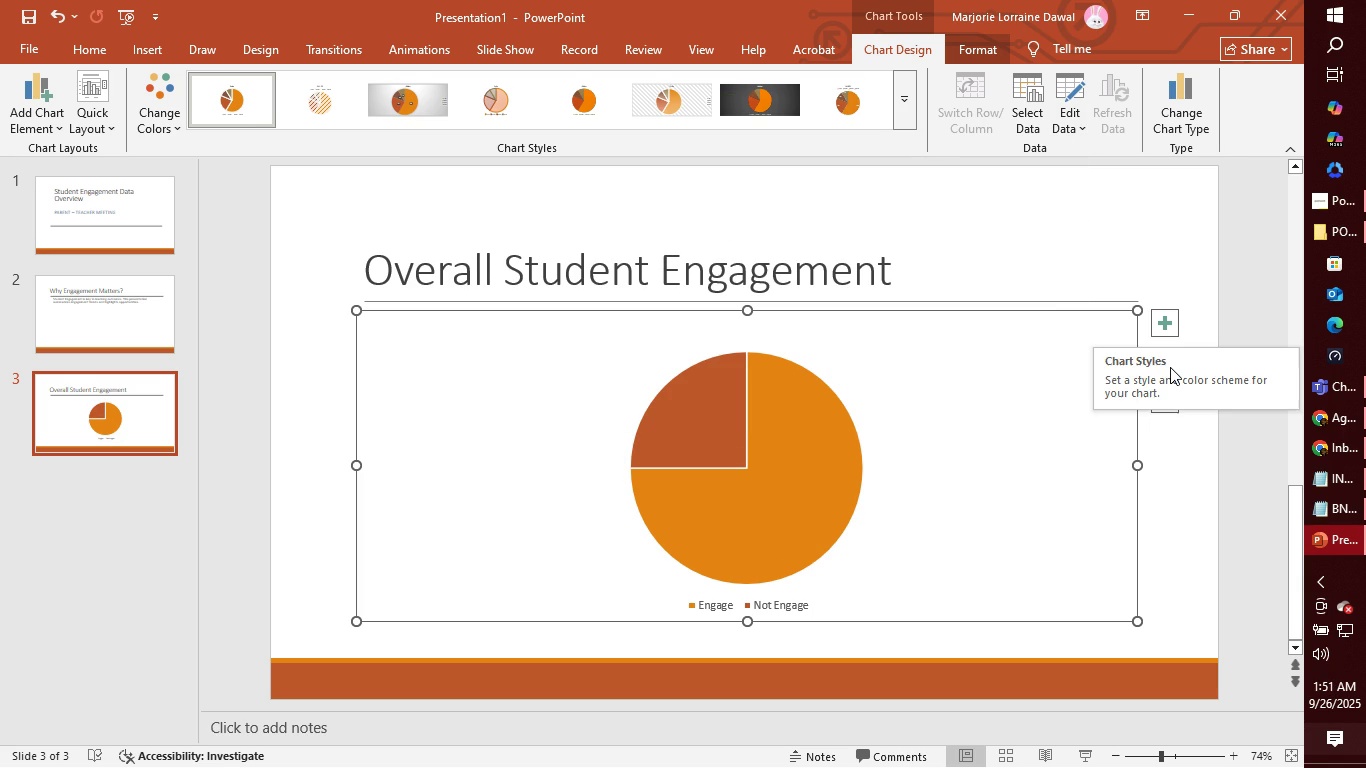 
wait(5.49)
 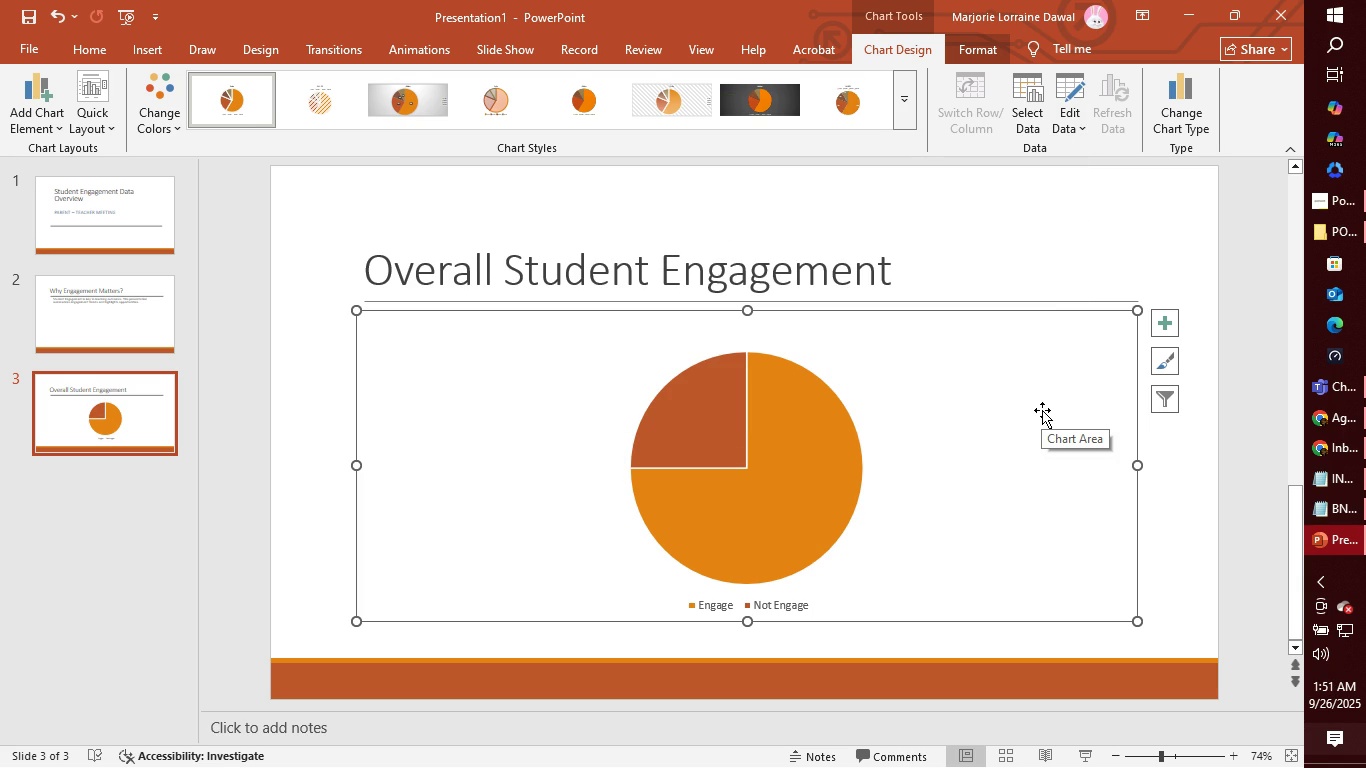 
left_click([1170, 367])
 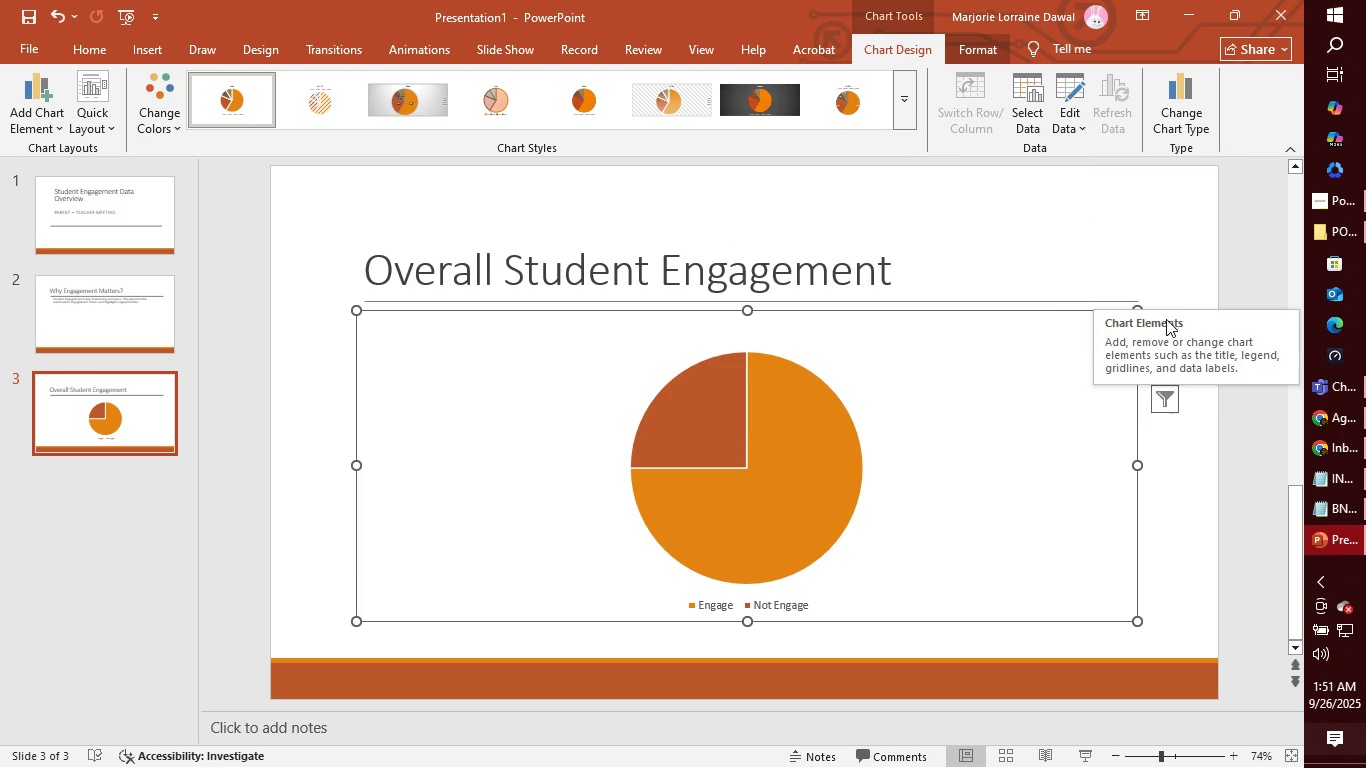 
left_click([1236, 466])
 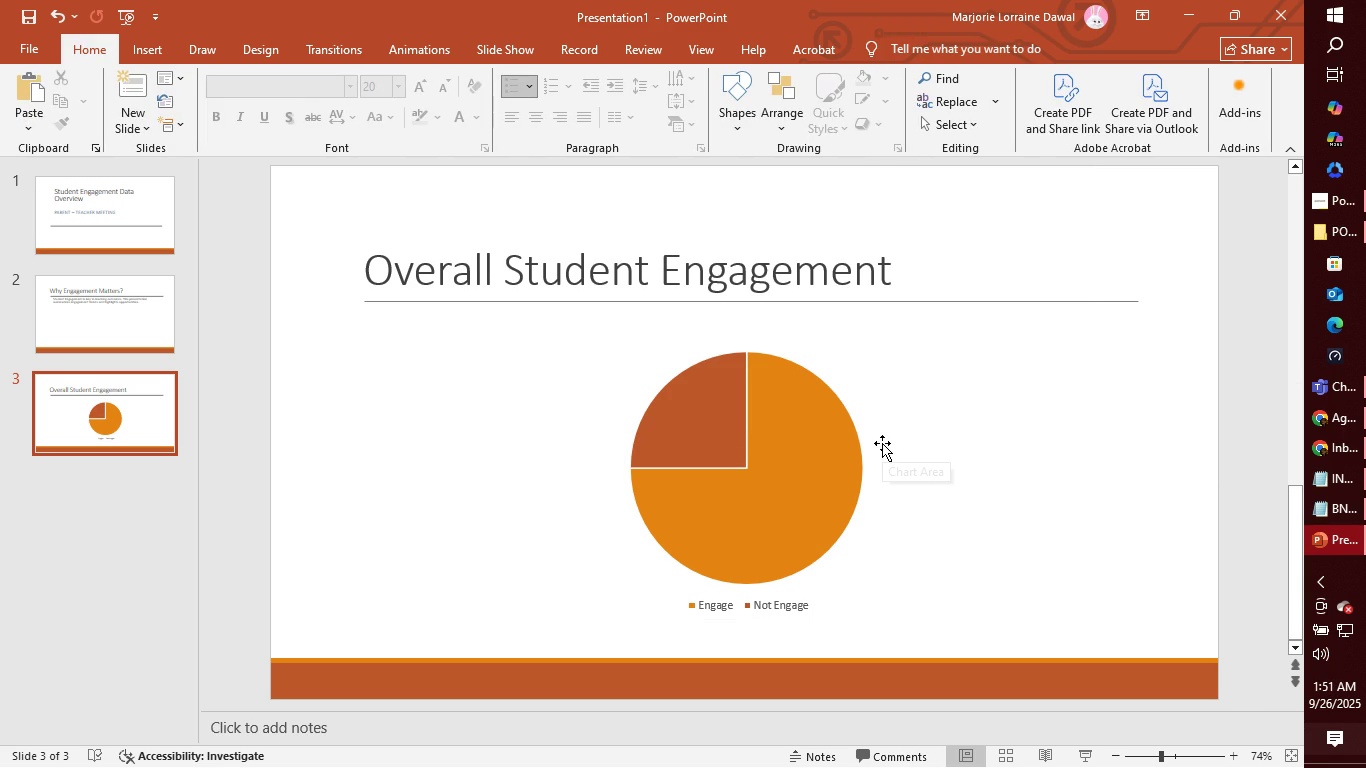 
left_click([882, 443])
 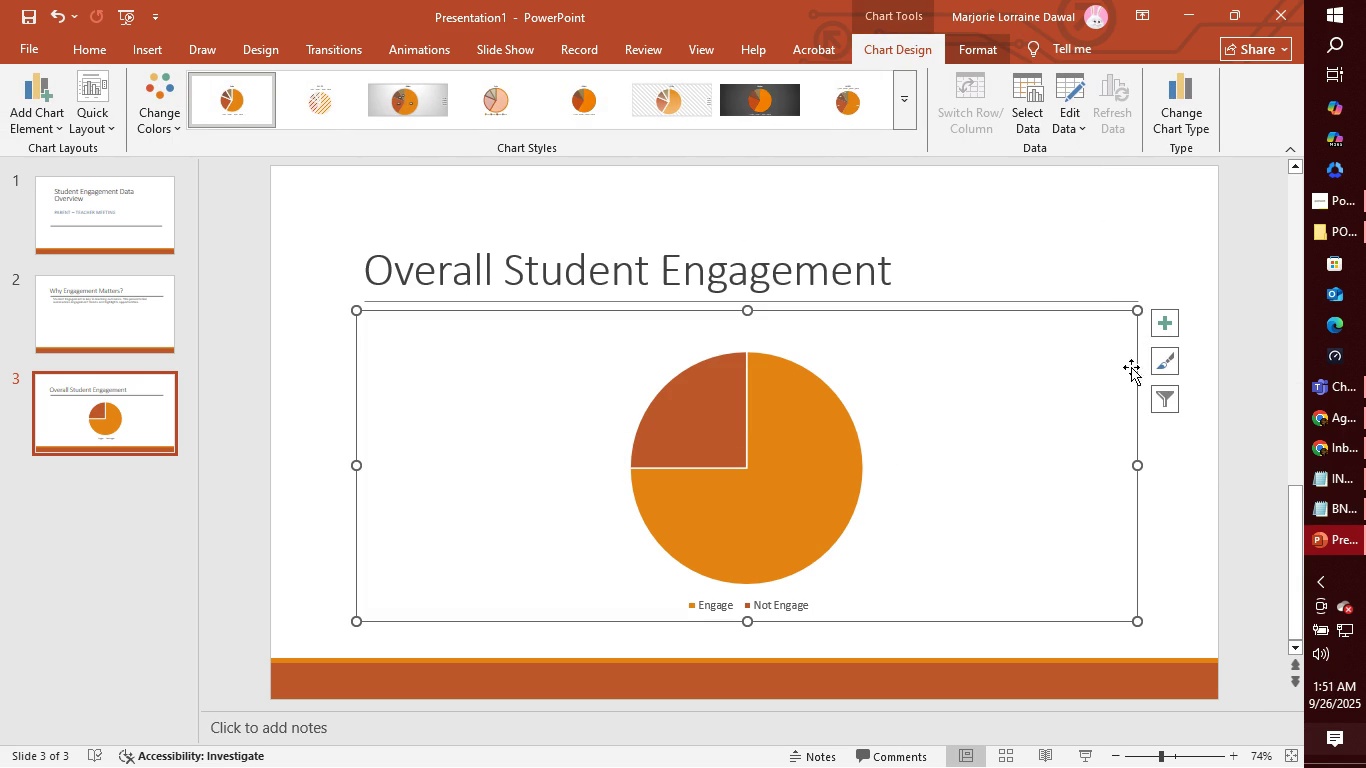 
mouse_move([1143, 371])